 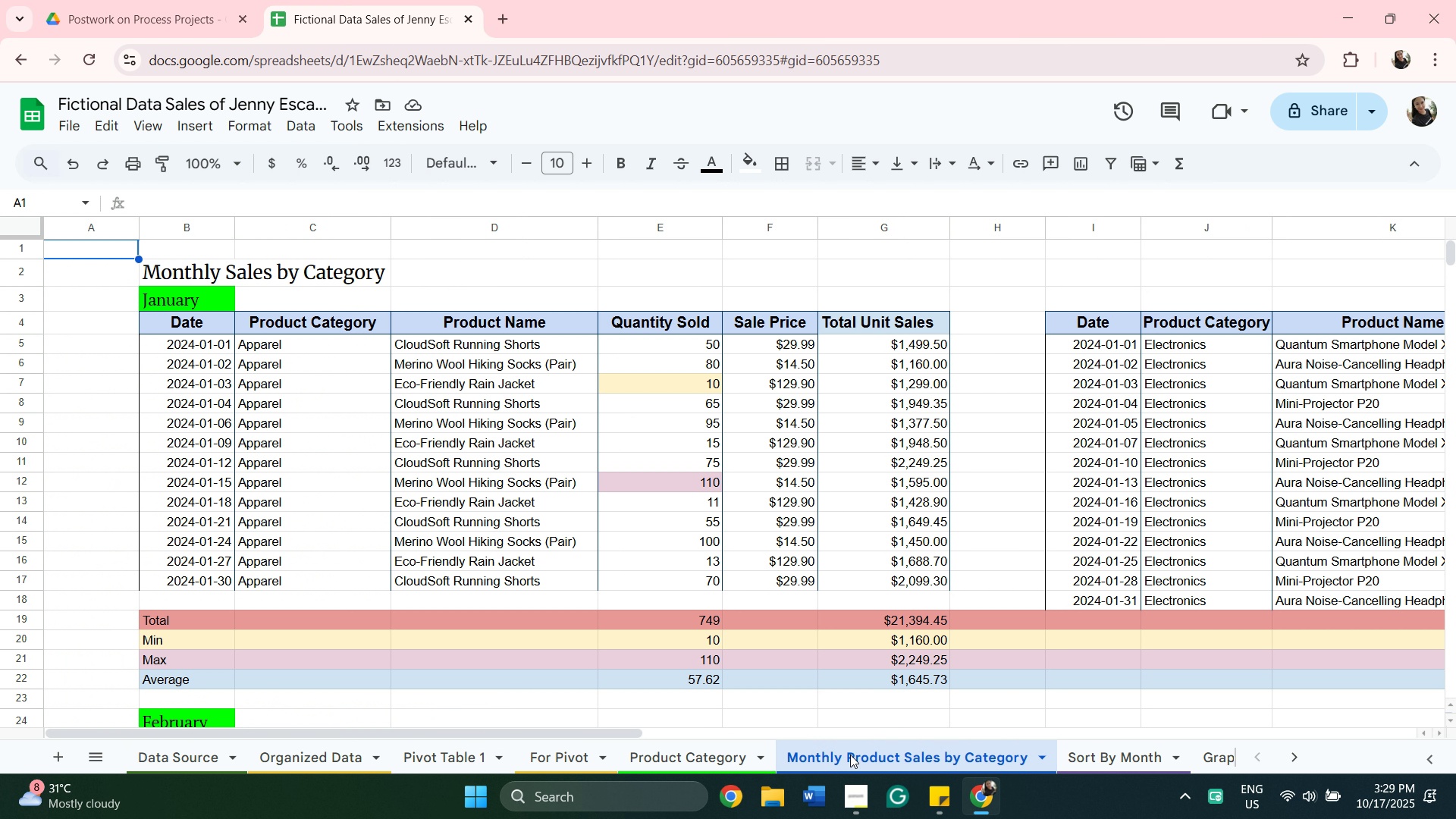 
scroll: coordinate [620, 533], scroll_direction: down, amount: 17.0
 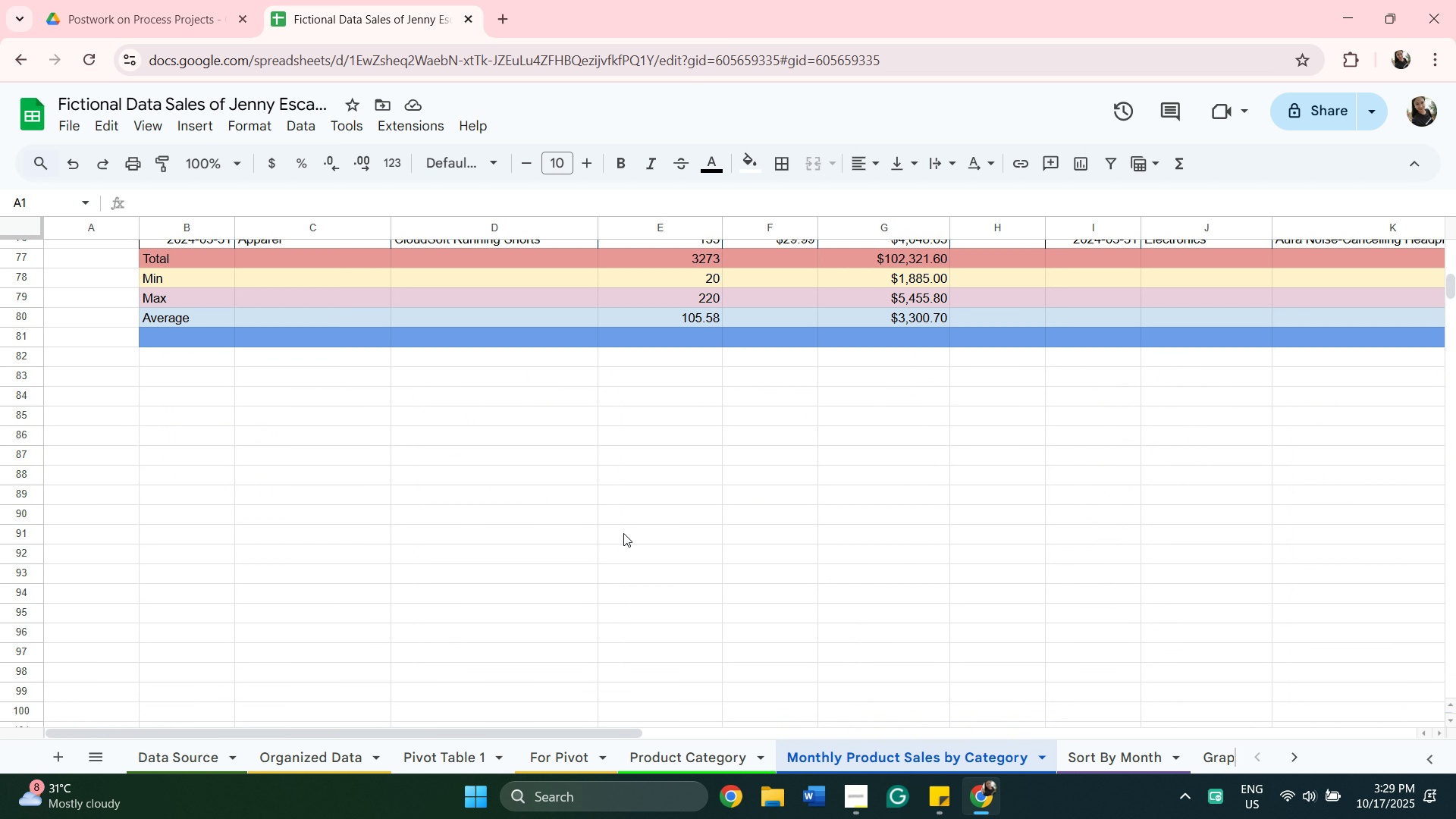 
scroll: coordinate [623, 533], scroll_direction: up, amount: 1.0
 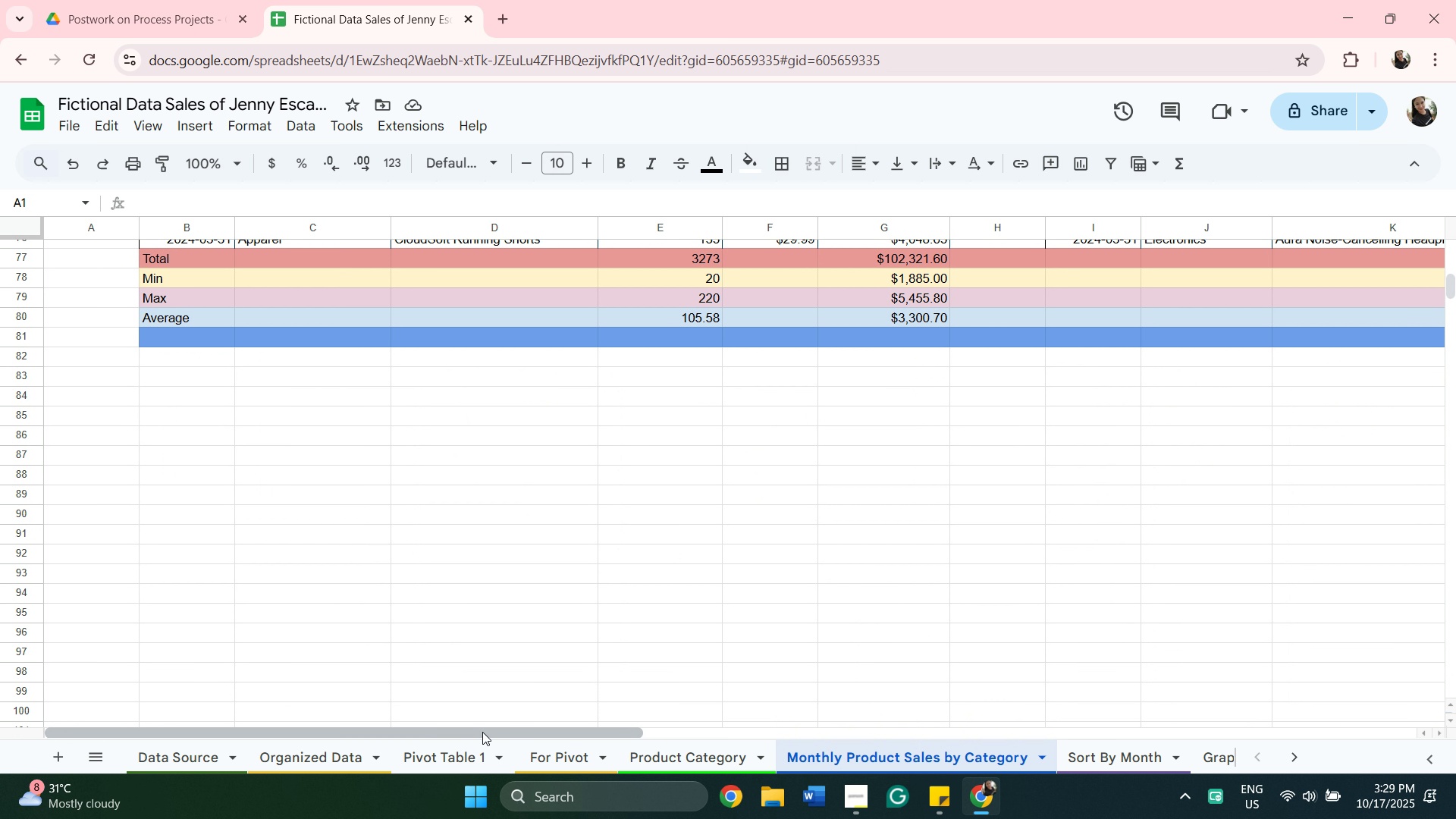 
left_click_drag(start_coordinate=[482, 732], to_coordinate=[1136, 815])
 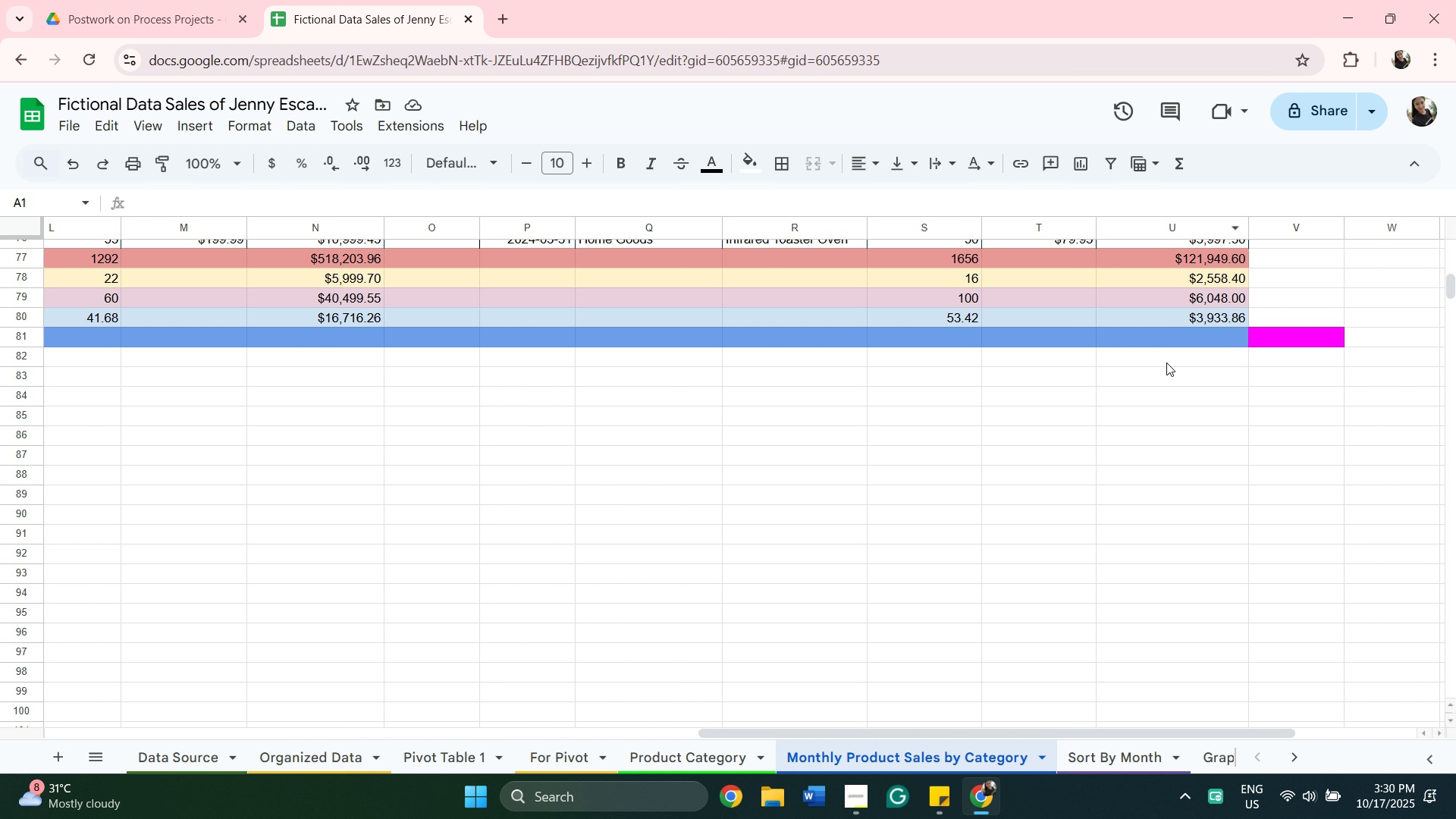 
left_click([1155, 338])
 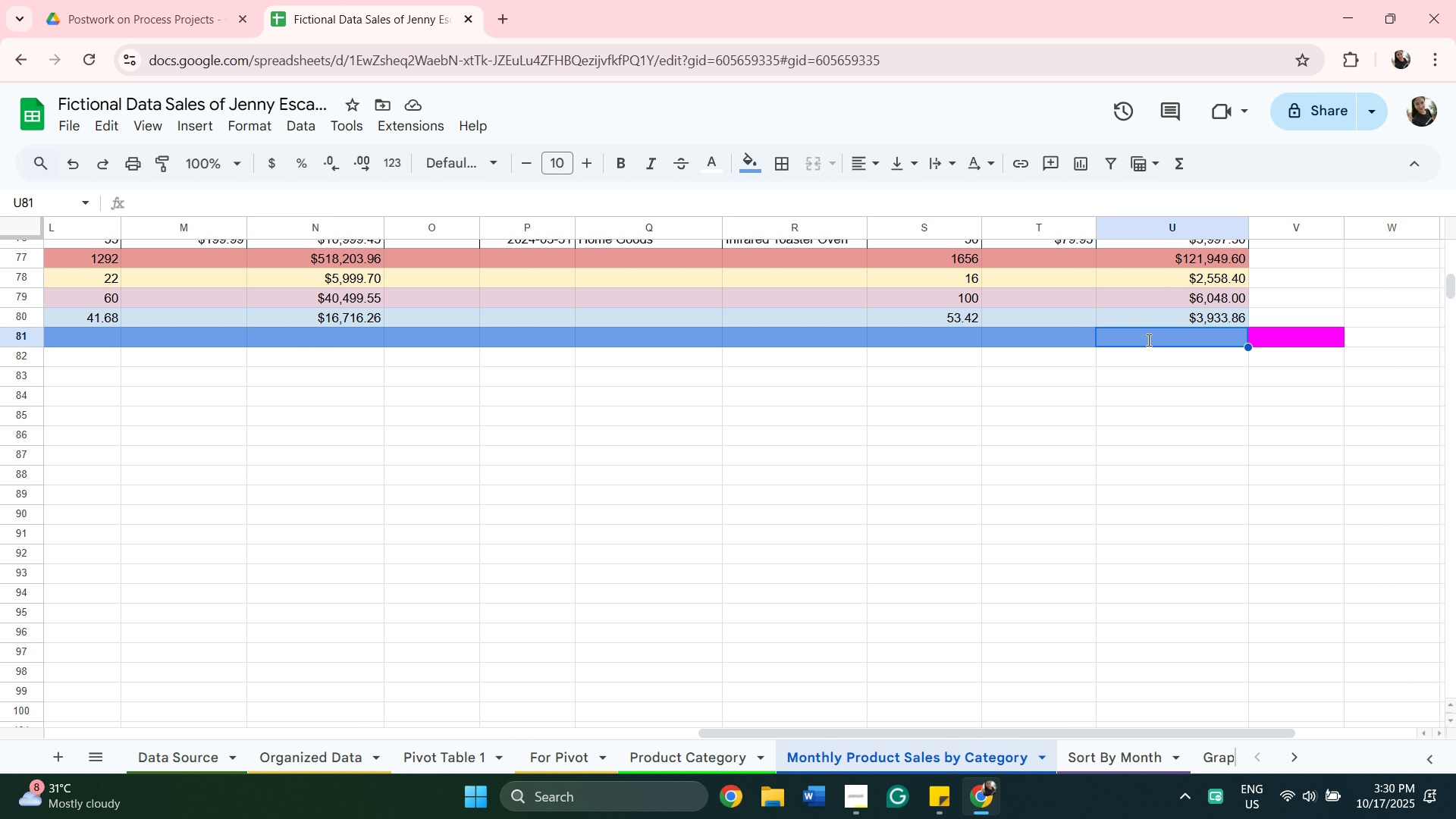 
key(Equal)
 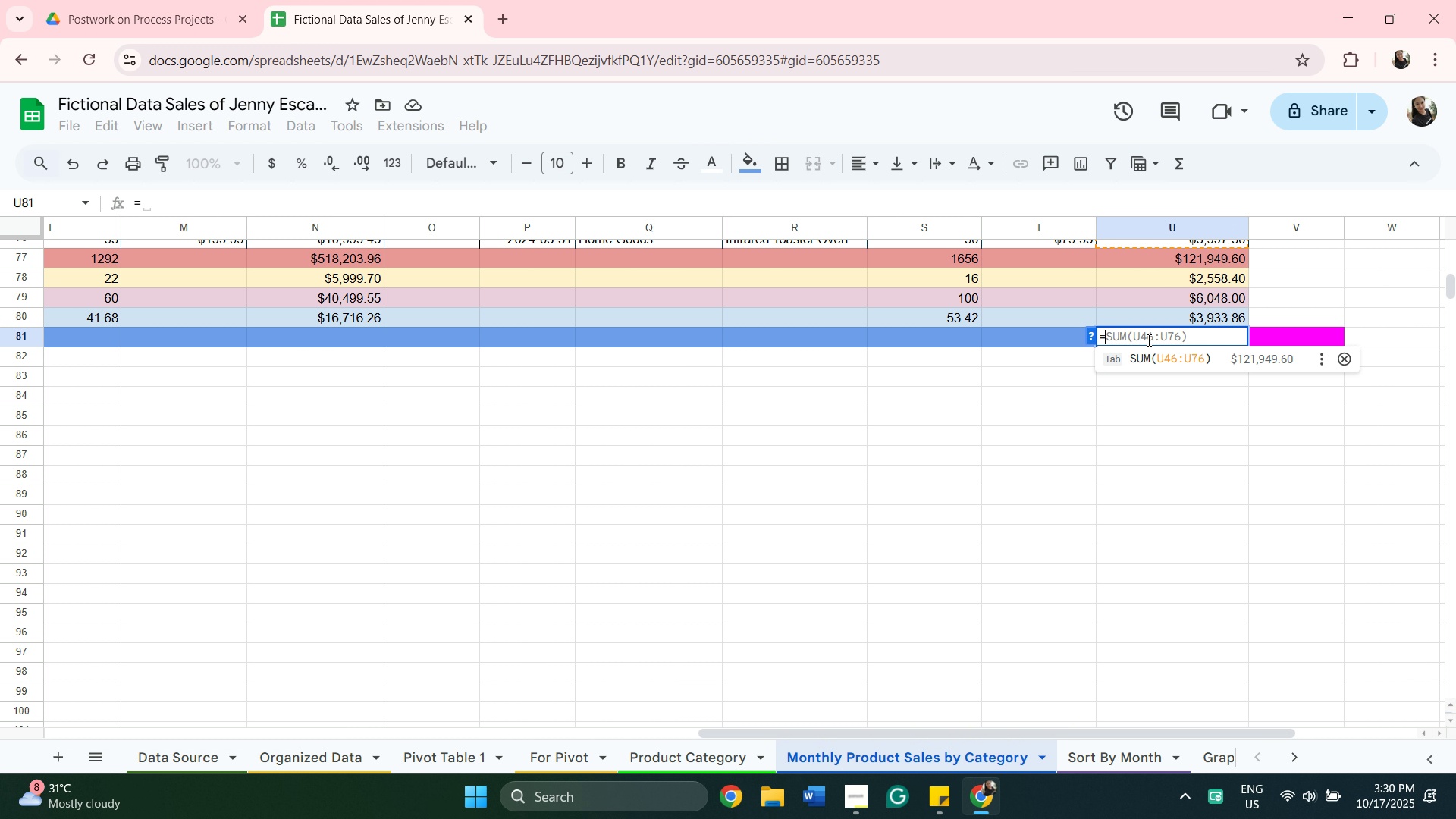 
type(su)
 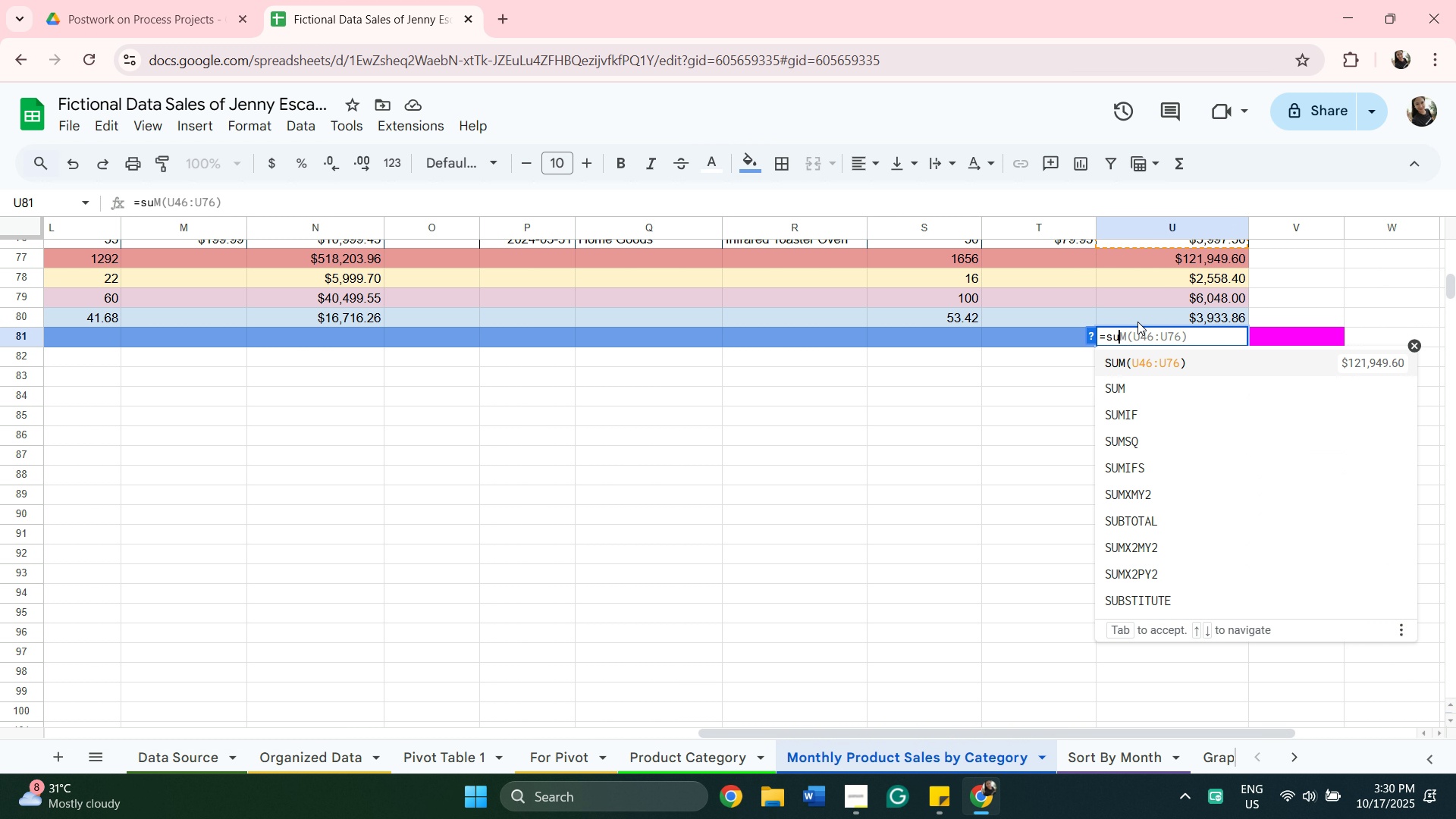 
scroll: coordinate [1181, 316], scroll_direction: up, amount: 13.0
 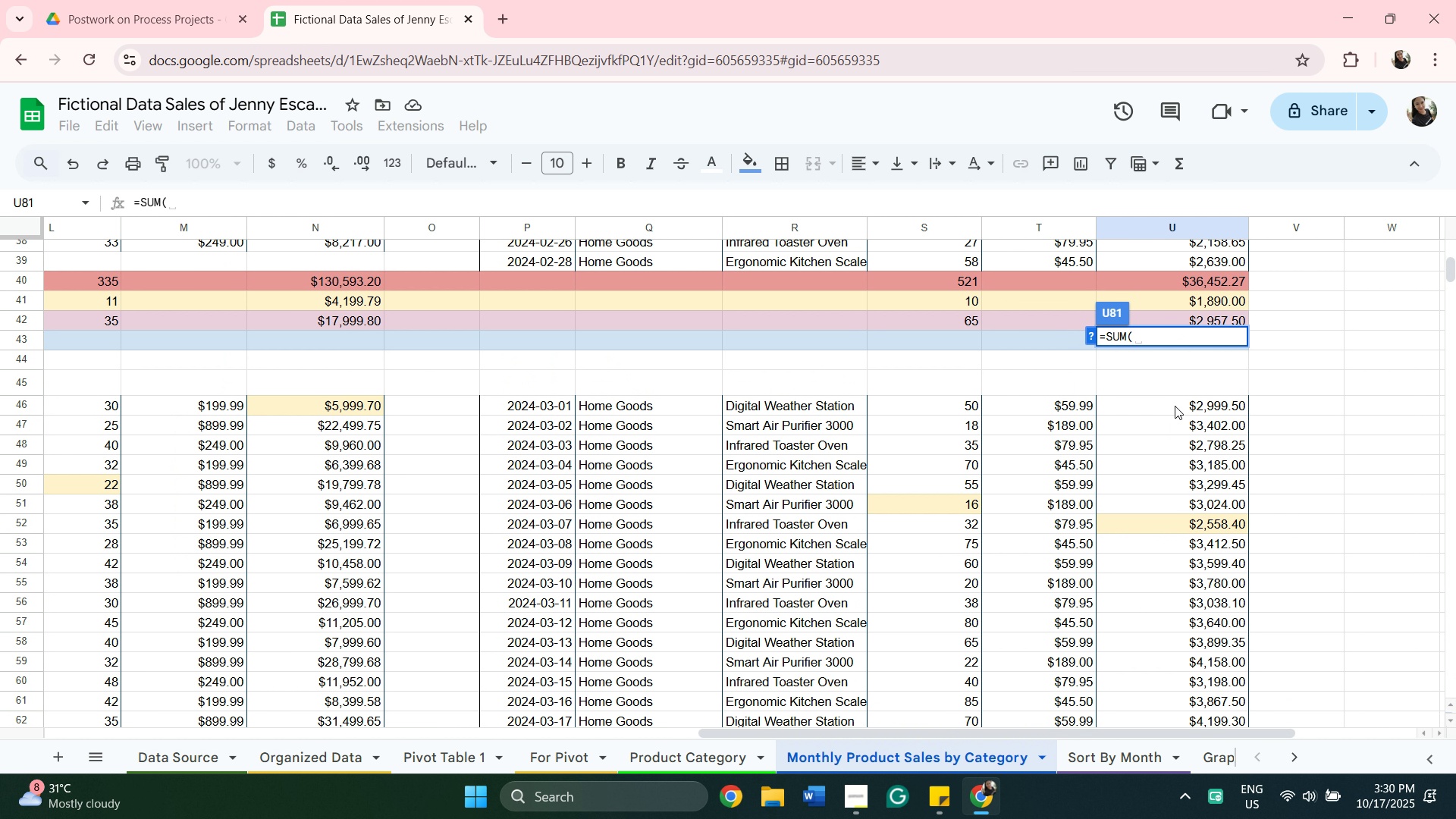 
scroll: coordinate [1202, 397], scroll_direction: down, amount: 6.0
 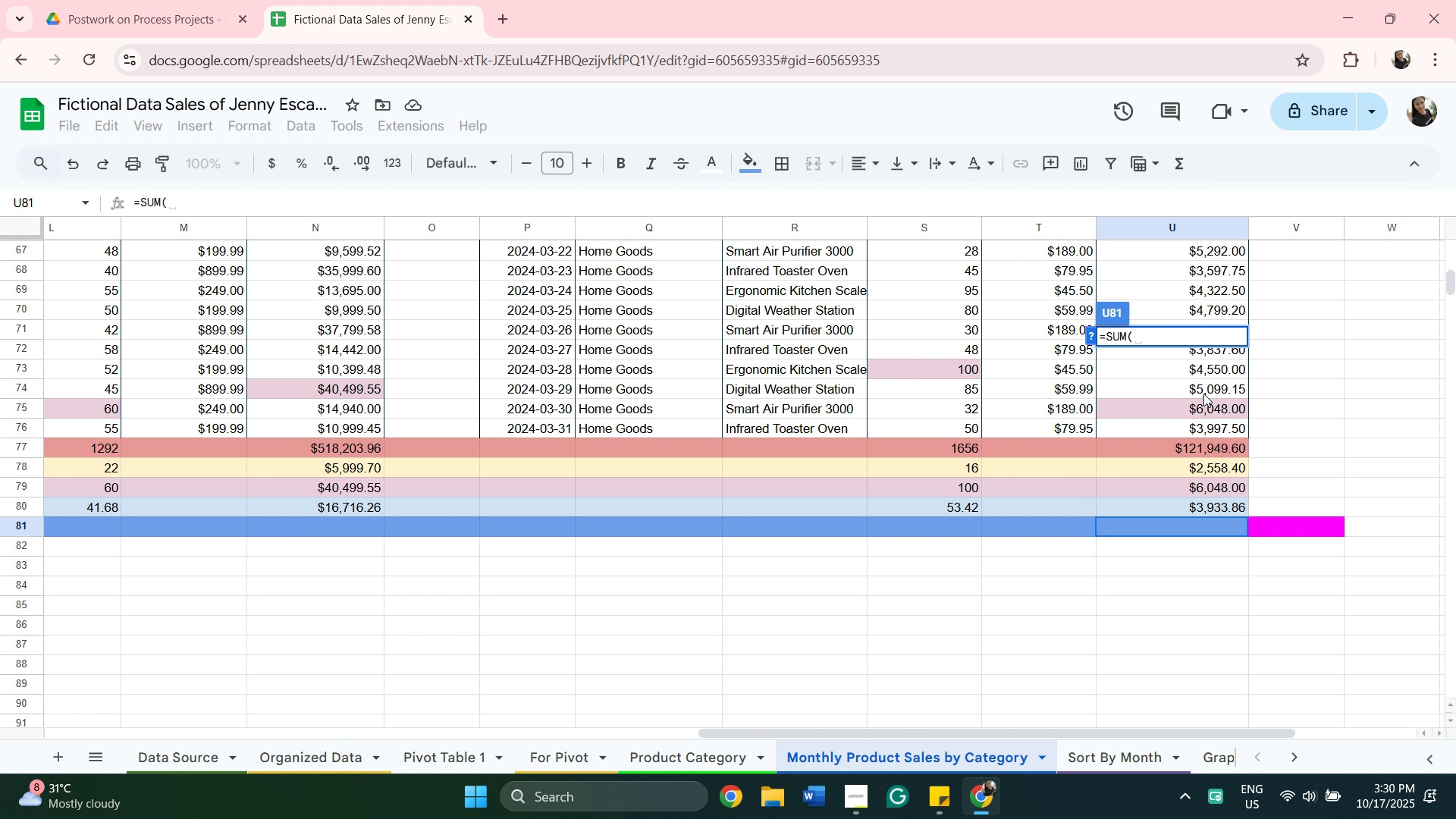 
scroll: coordinate [1209, 378], scroll_direction: up, amount: 15.0
 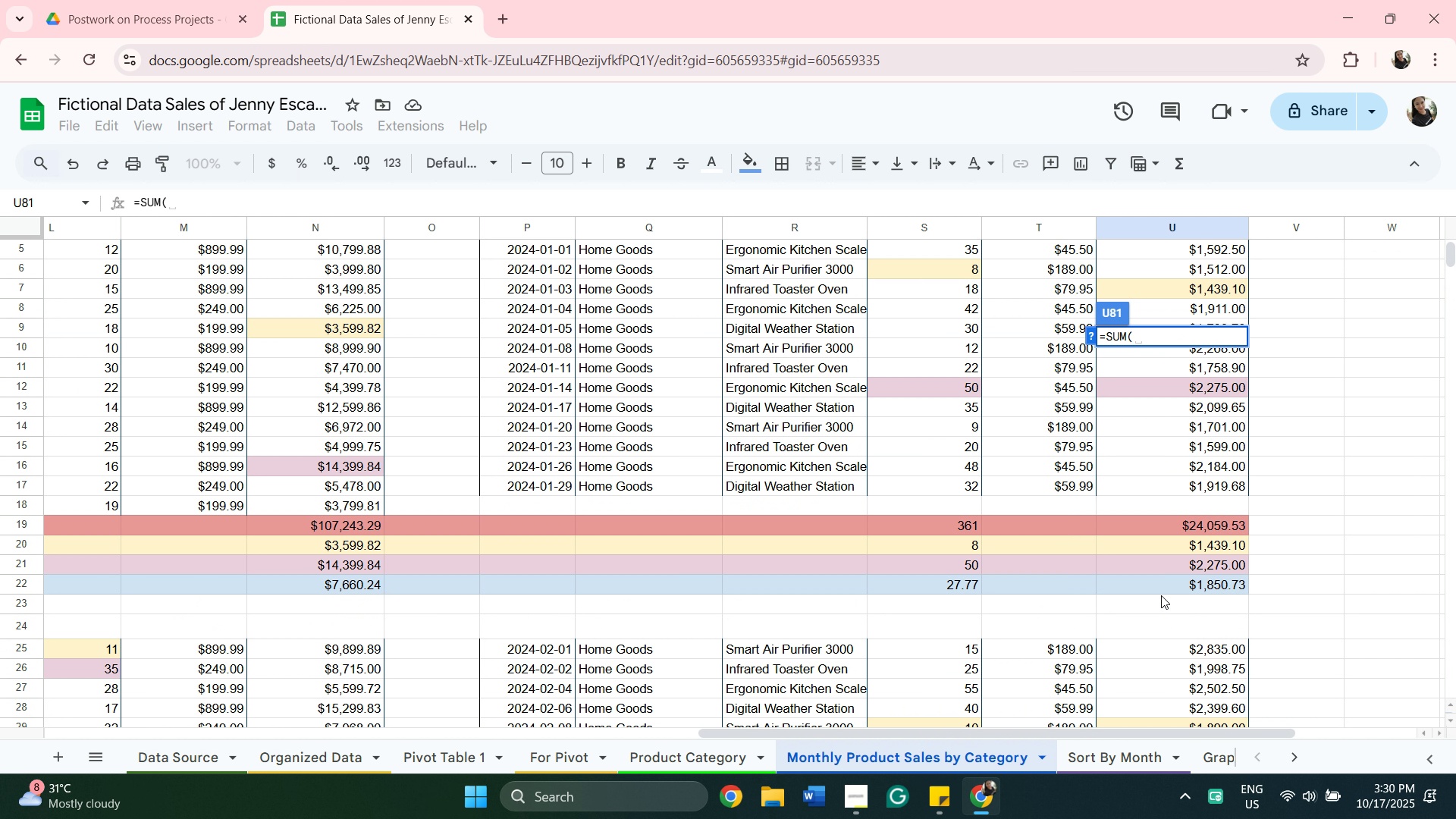 
scroll: coordinate [1161, 595], scroll_direction: down, amount: 1.0
 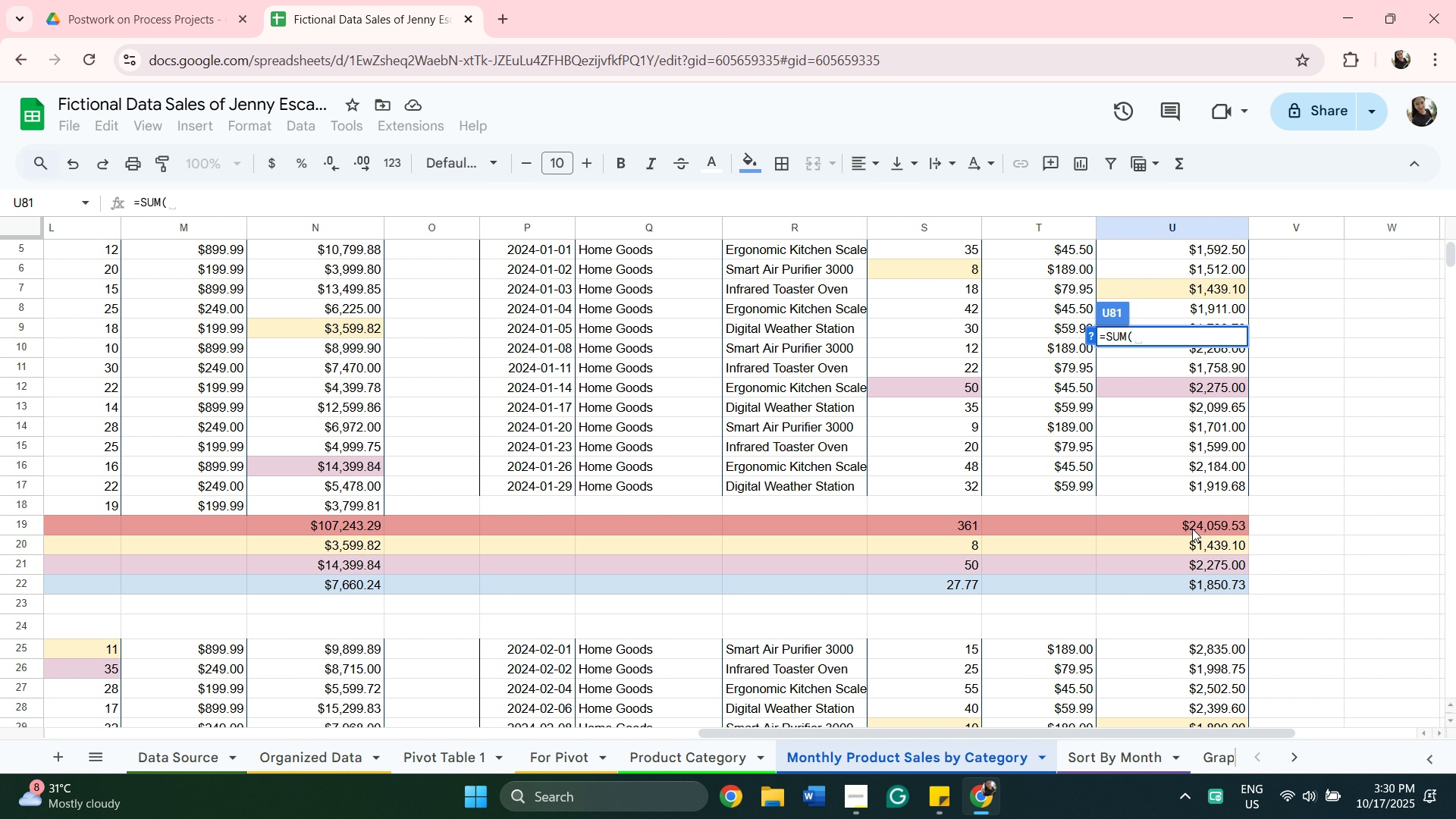 
left_click([1193, 528])
 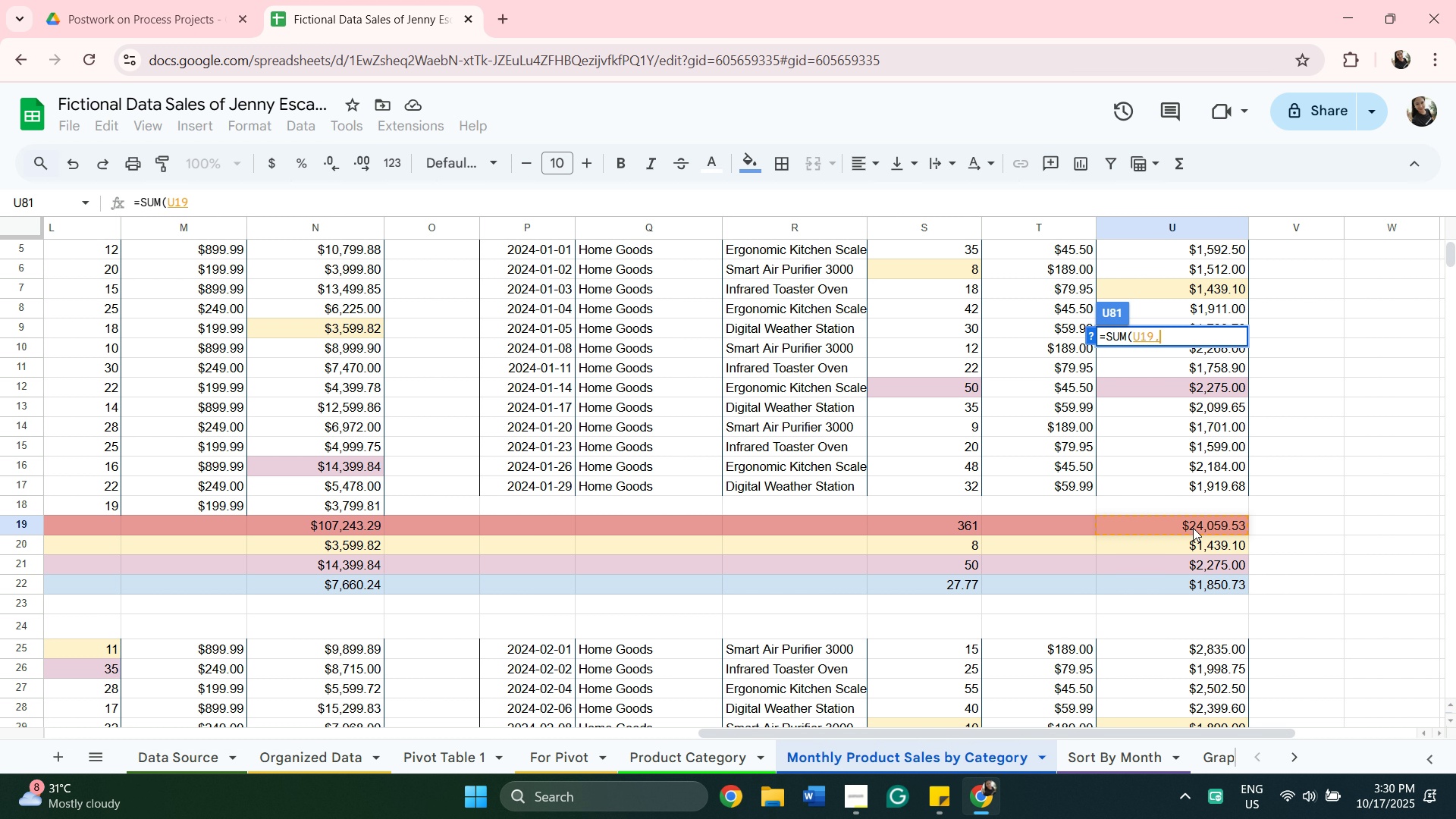 
key(Comma)
 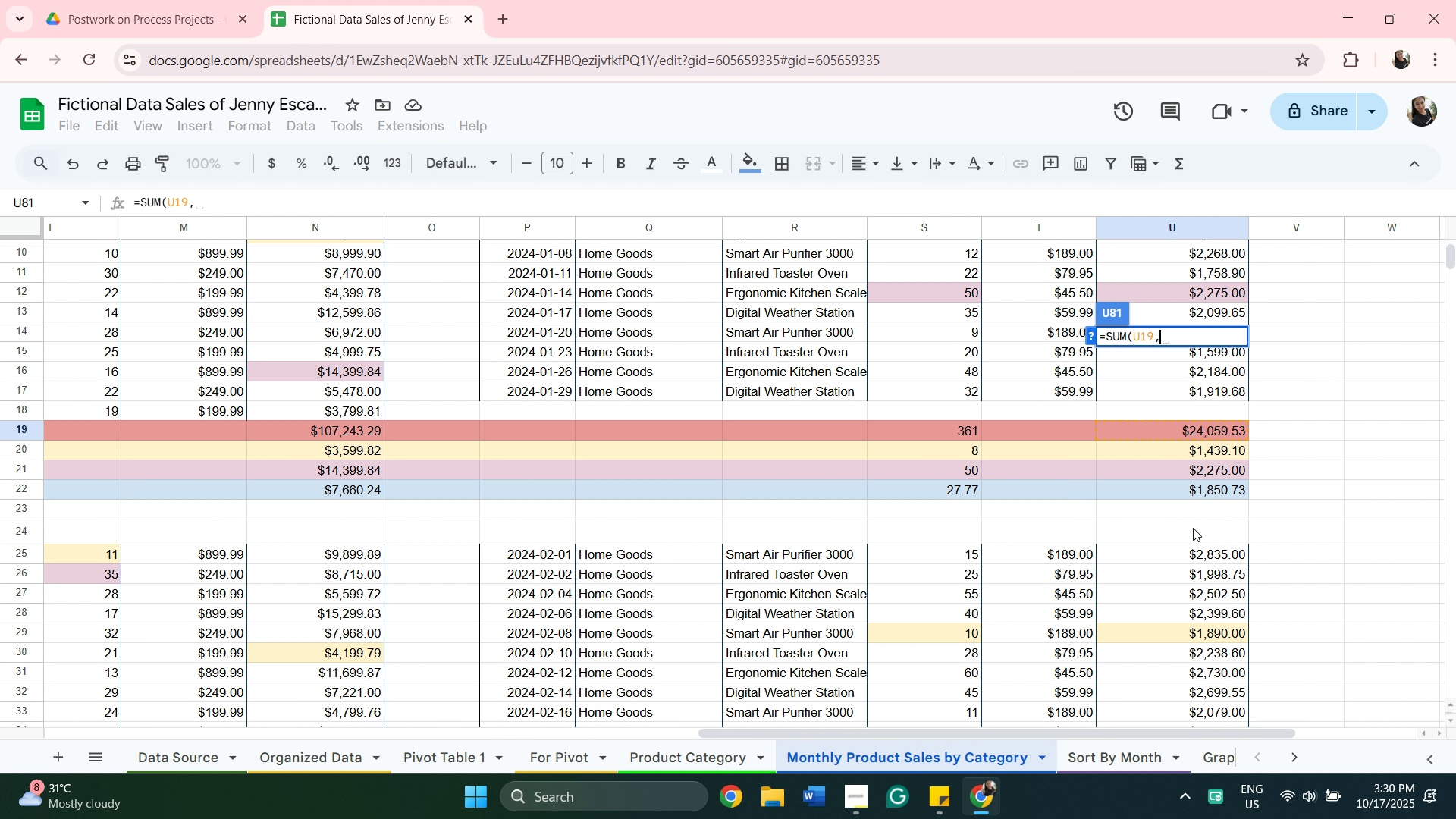 
scroll: coordinate [1193, 528], scroll_direction: down, amount: 3.0
 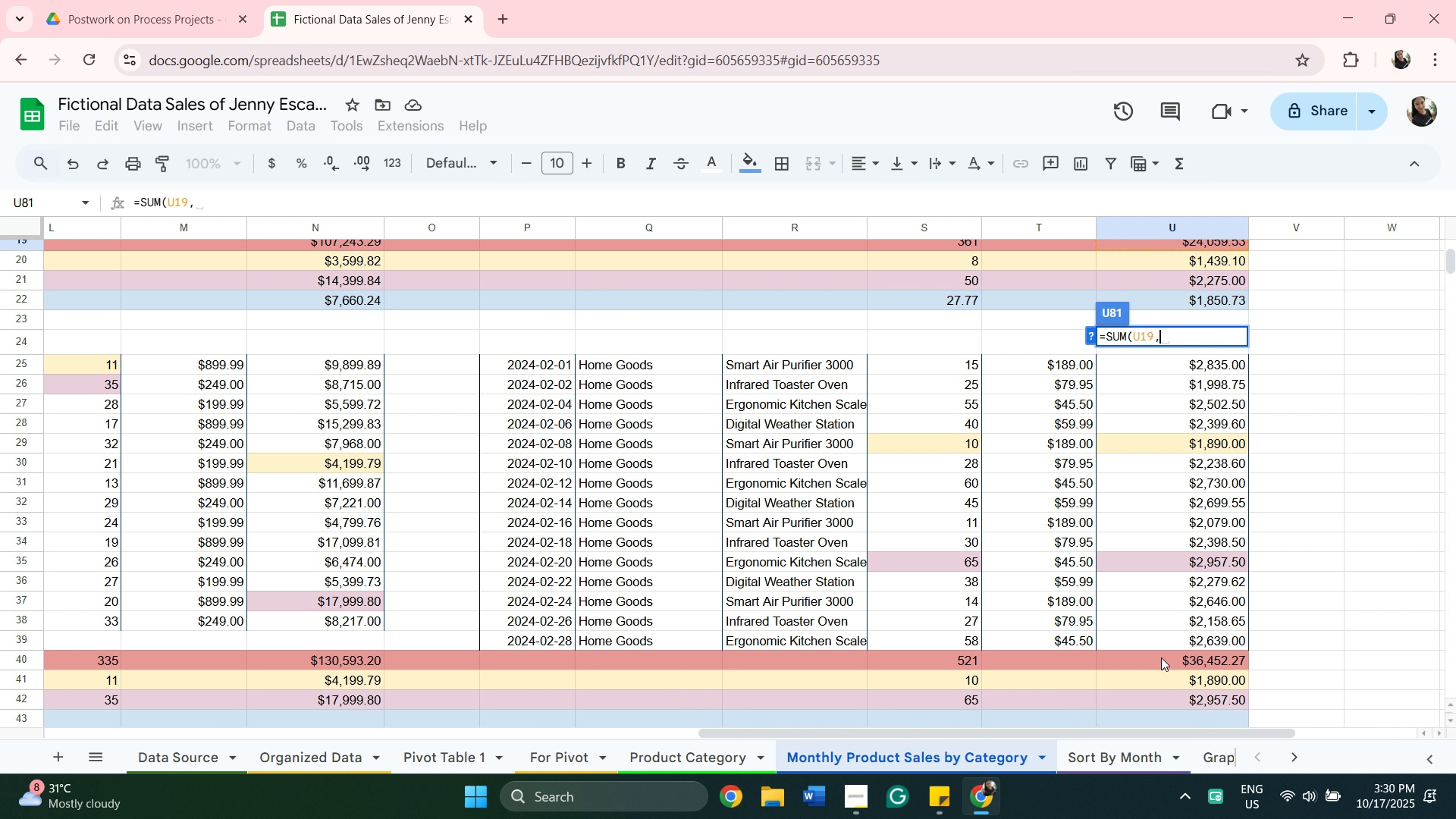 
left_click([1161, 657])
 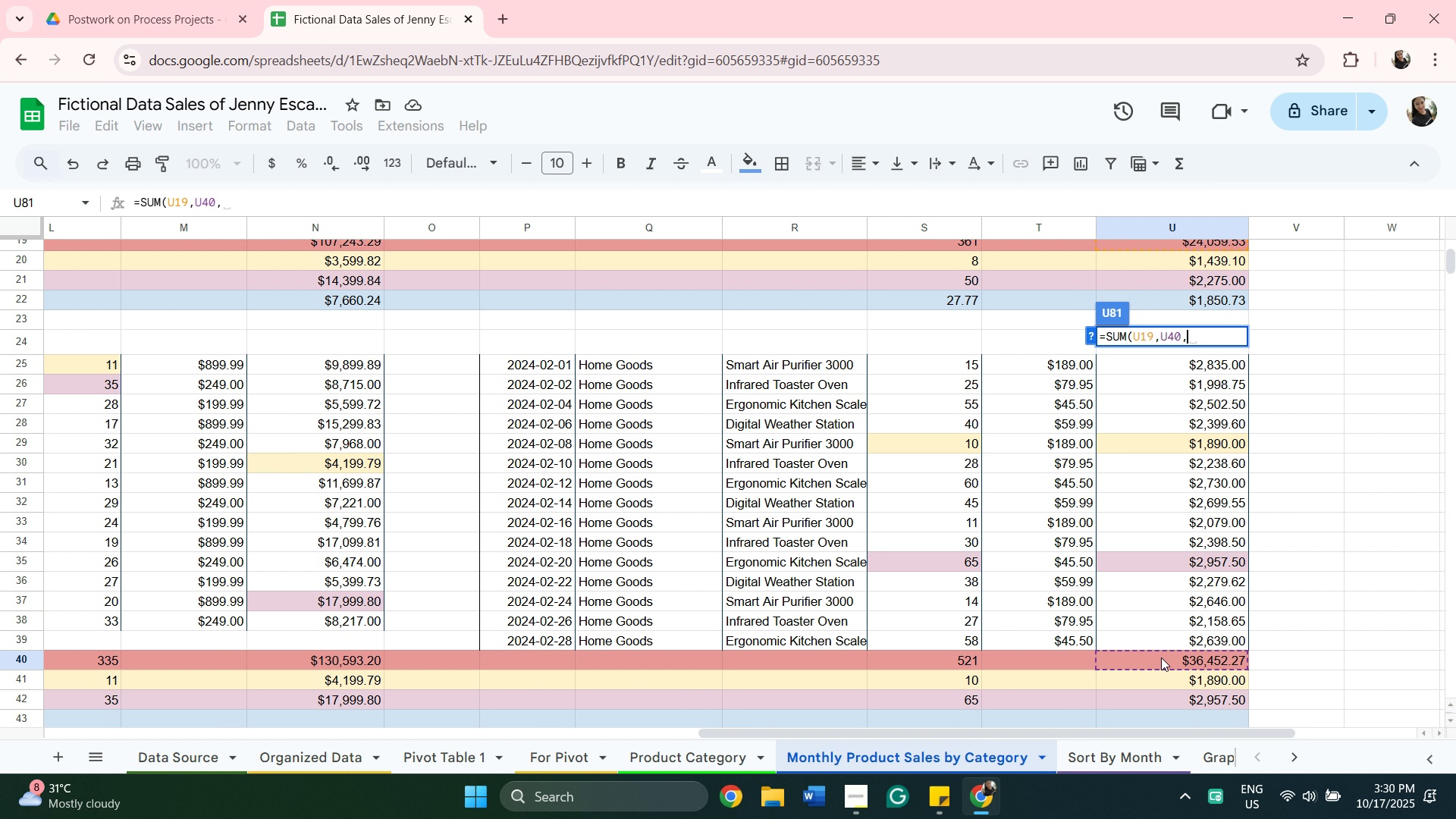 
key(Comma)
 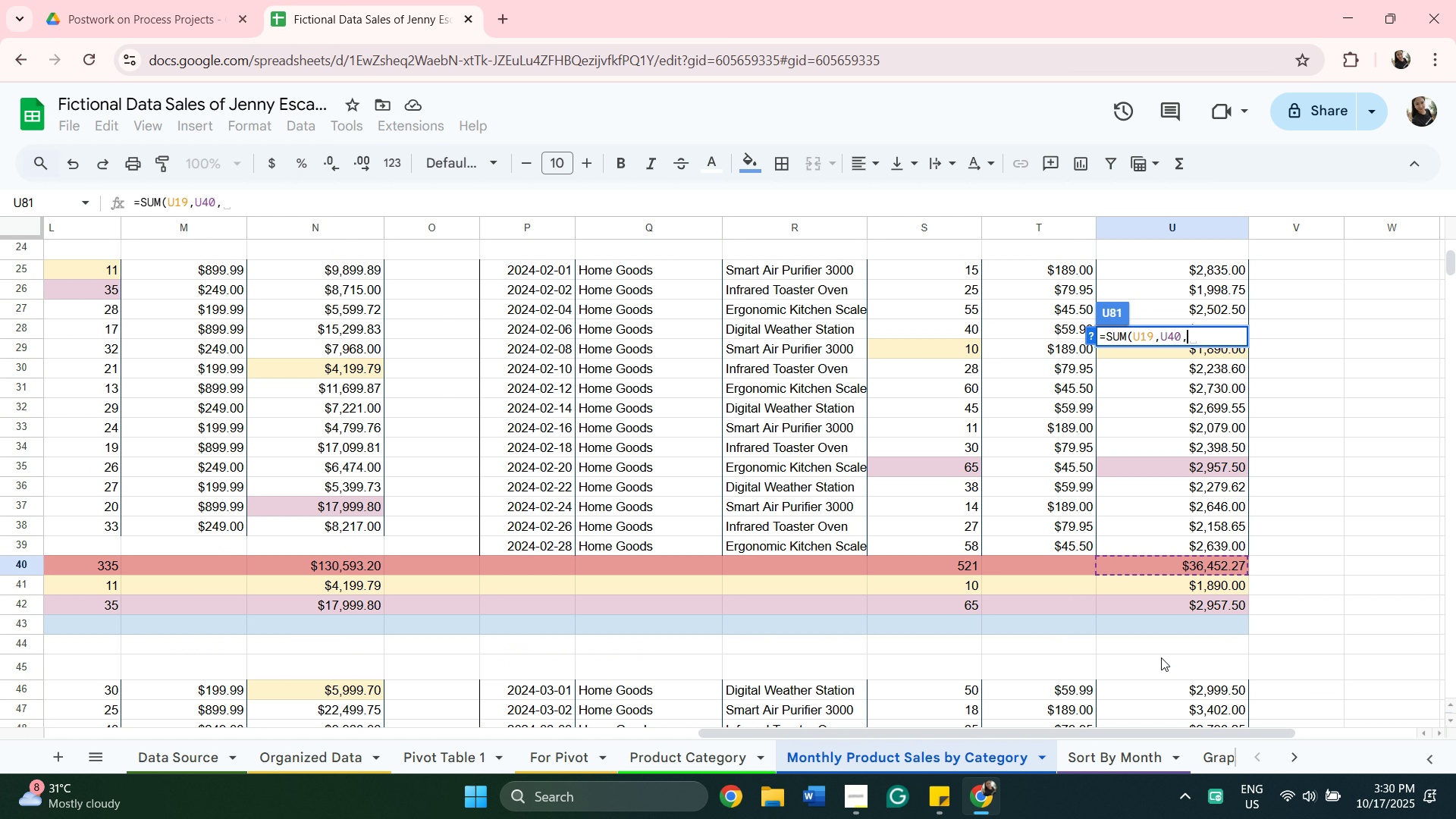 
scroll: coordinate [1170, 682], scroll_direction: down, amount: 9.0
 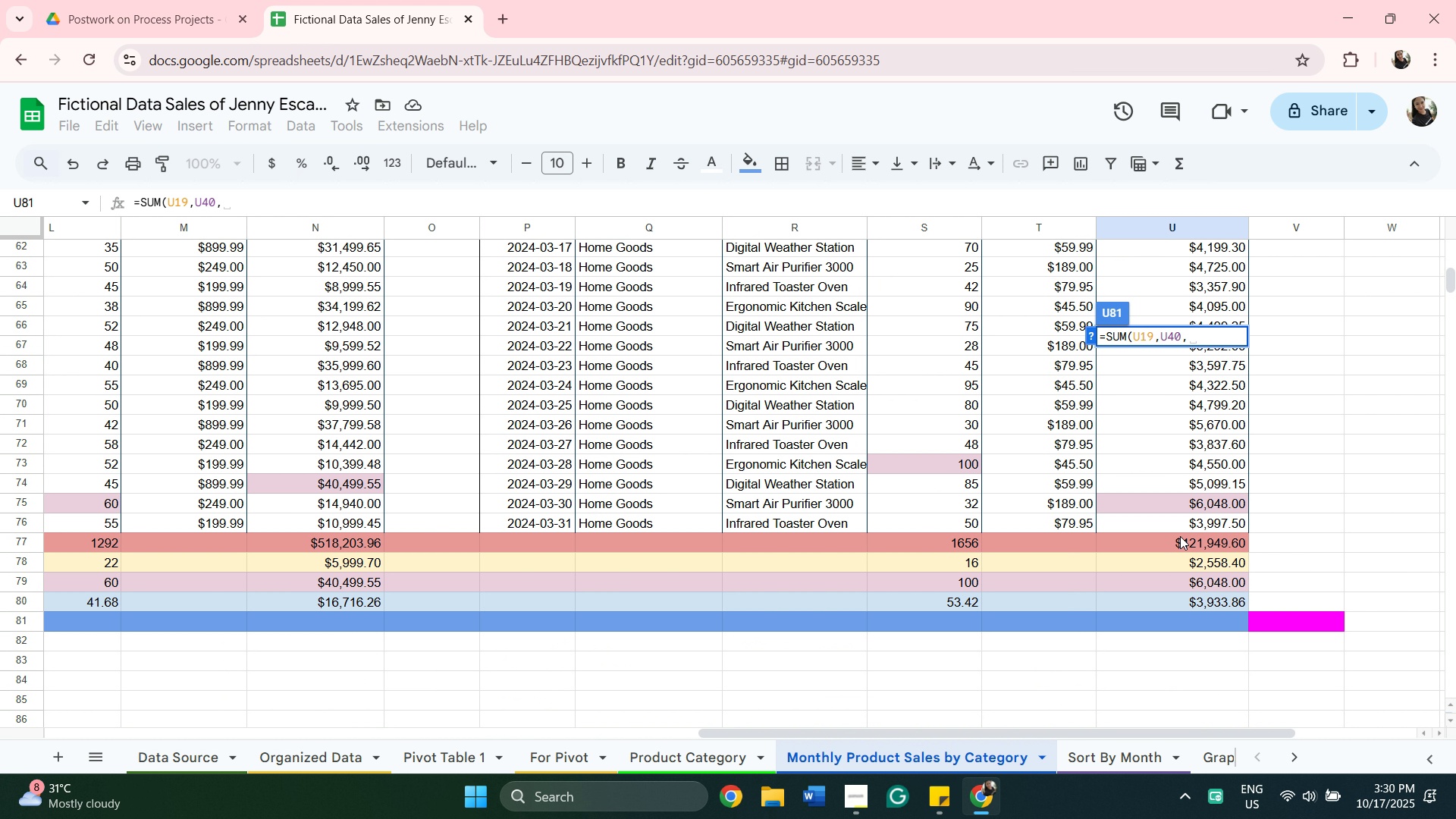 
left_click([1180, 536])
 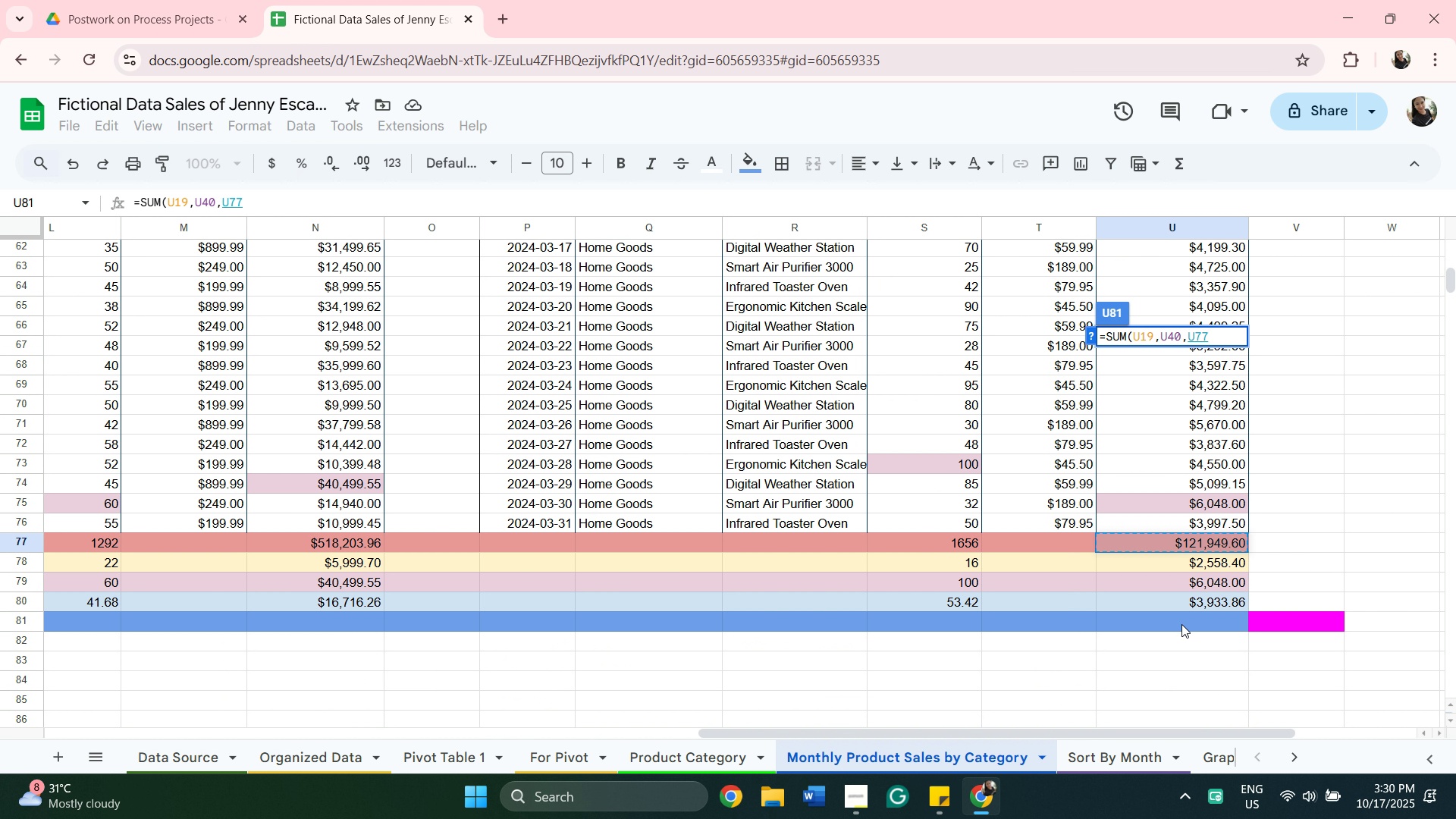 
key(Enter)
 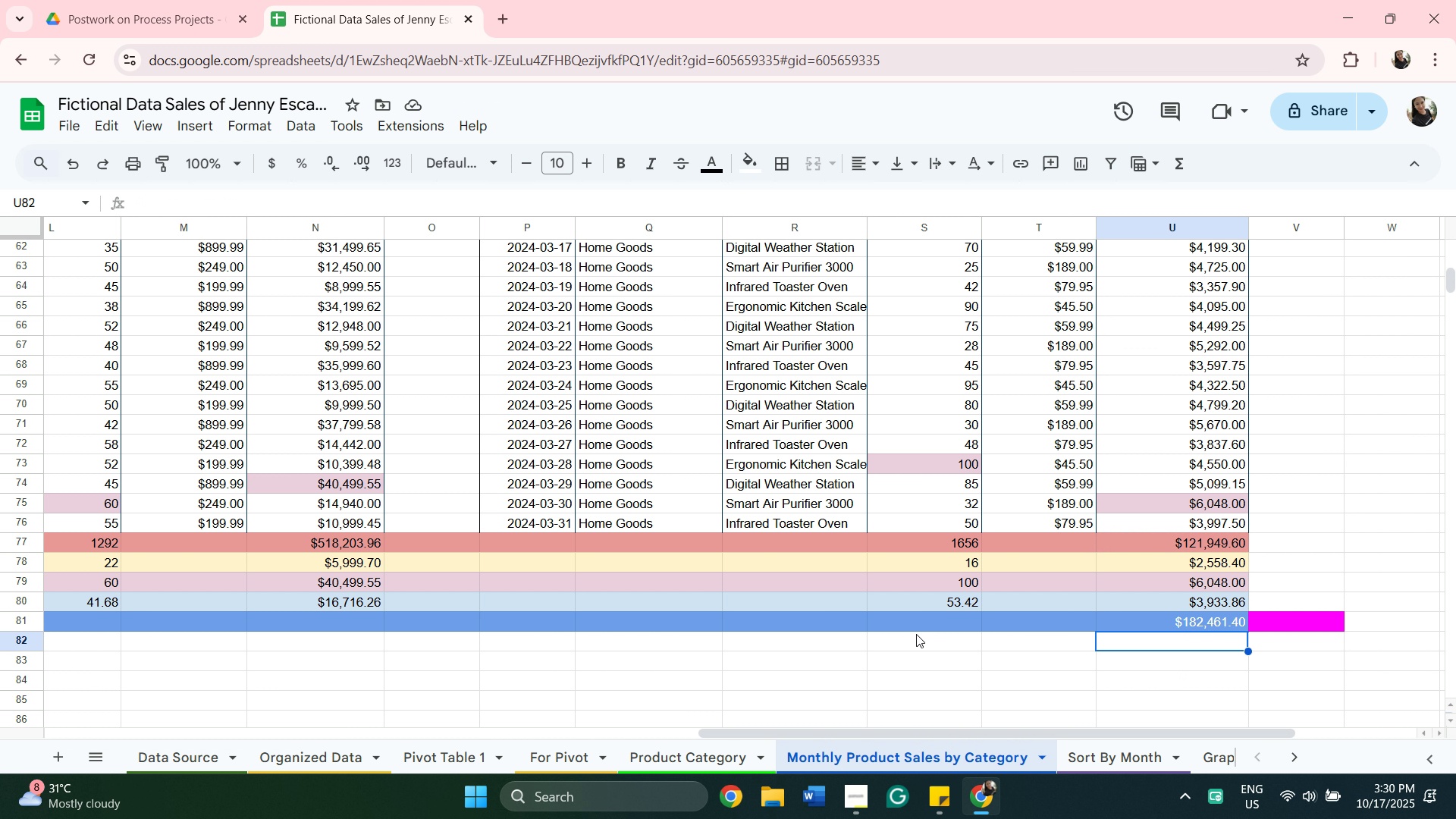 
wait(10.43)
 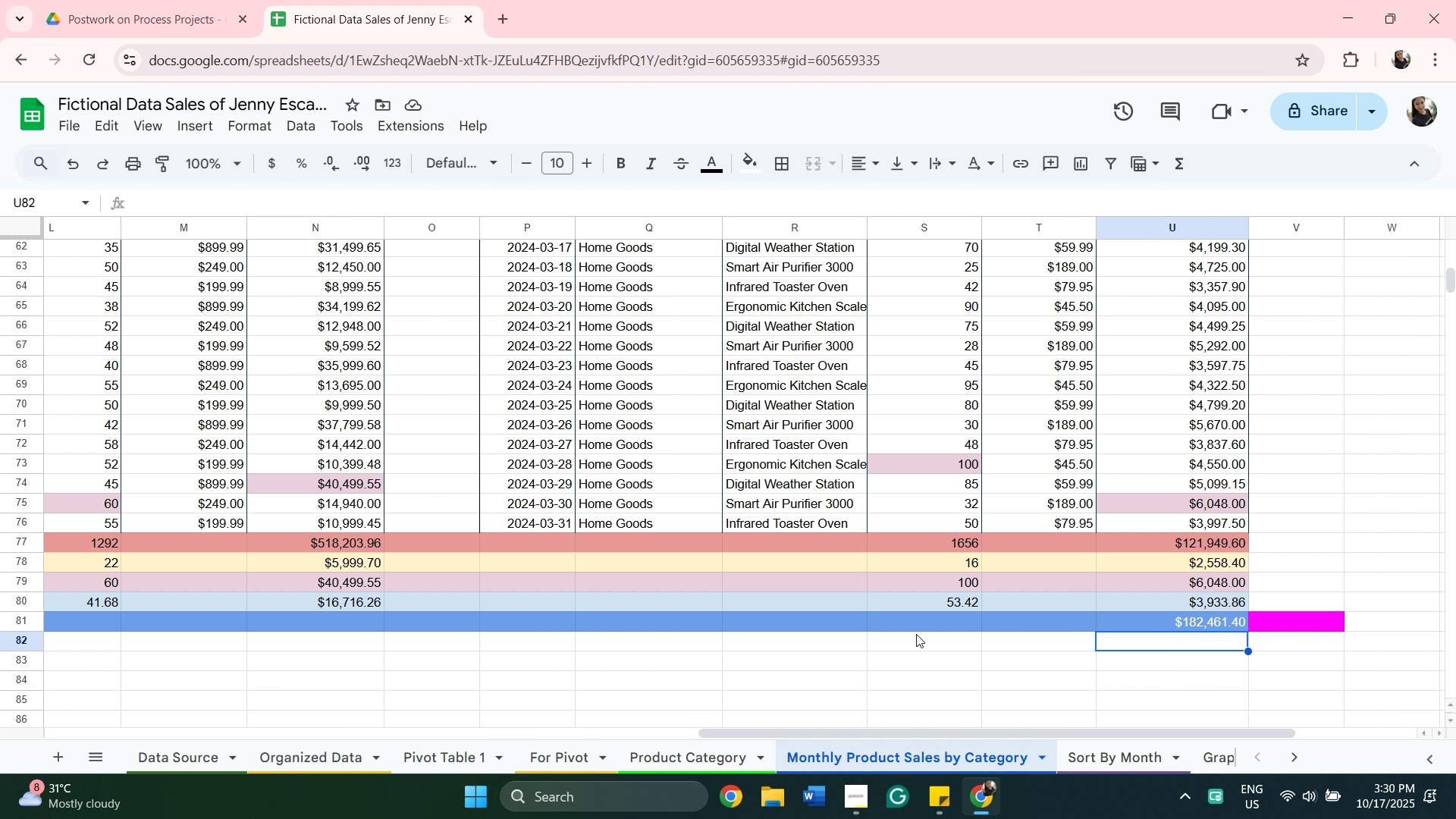 
left_click([351, 614])
 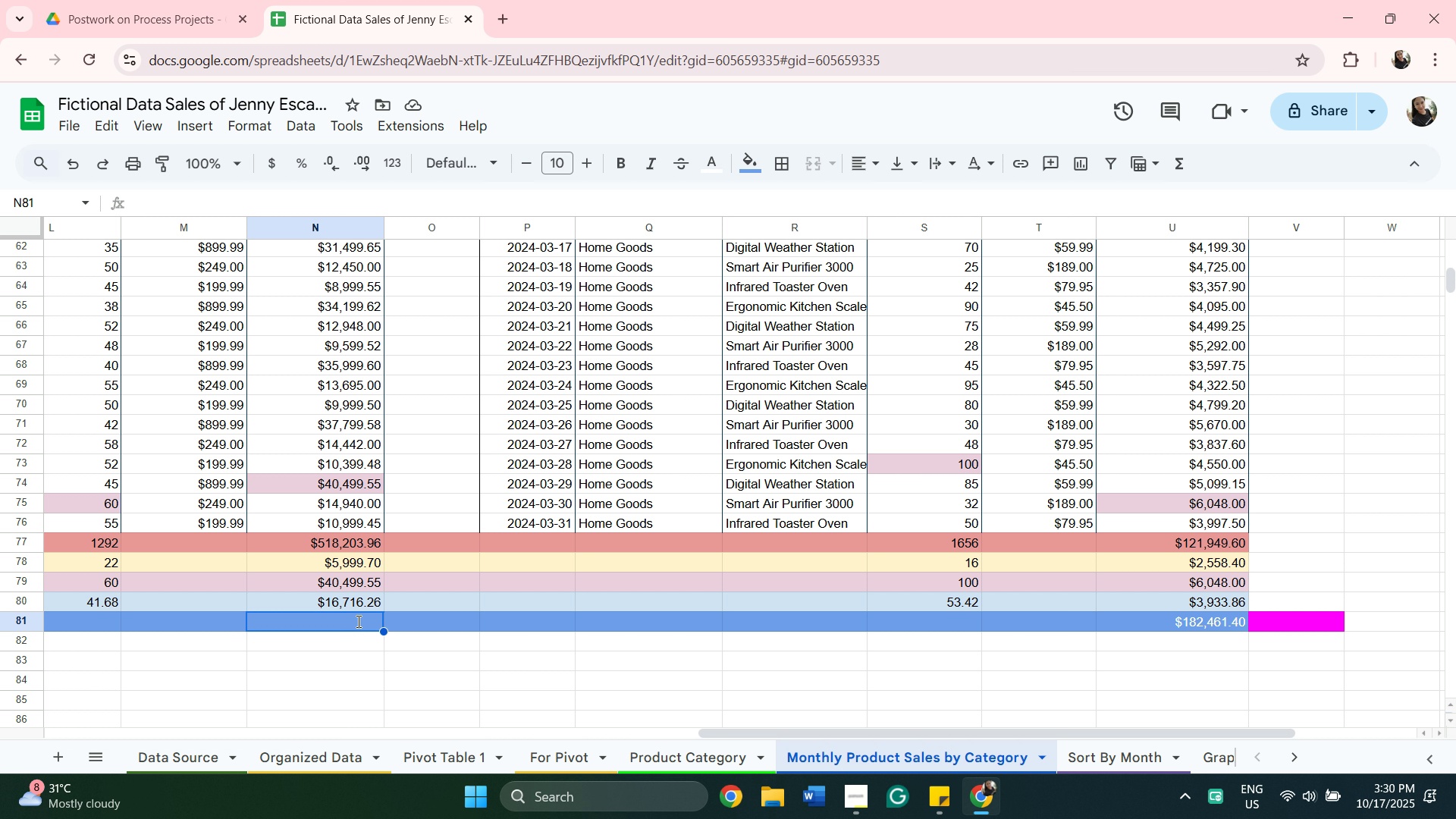 
key(Equal)